 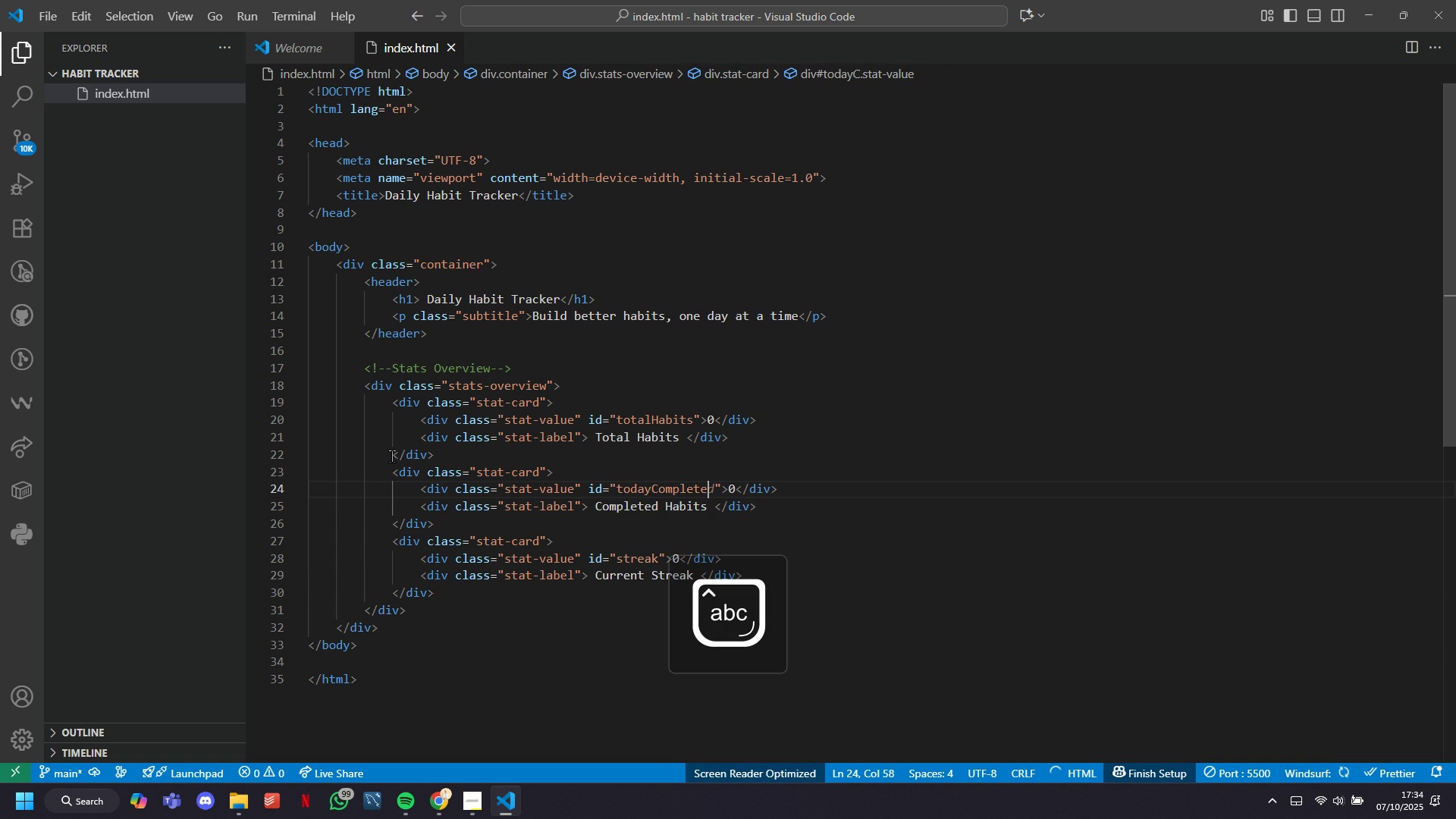 
key(ArrowRight)
 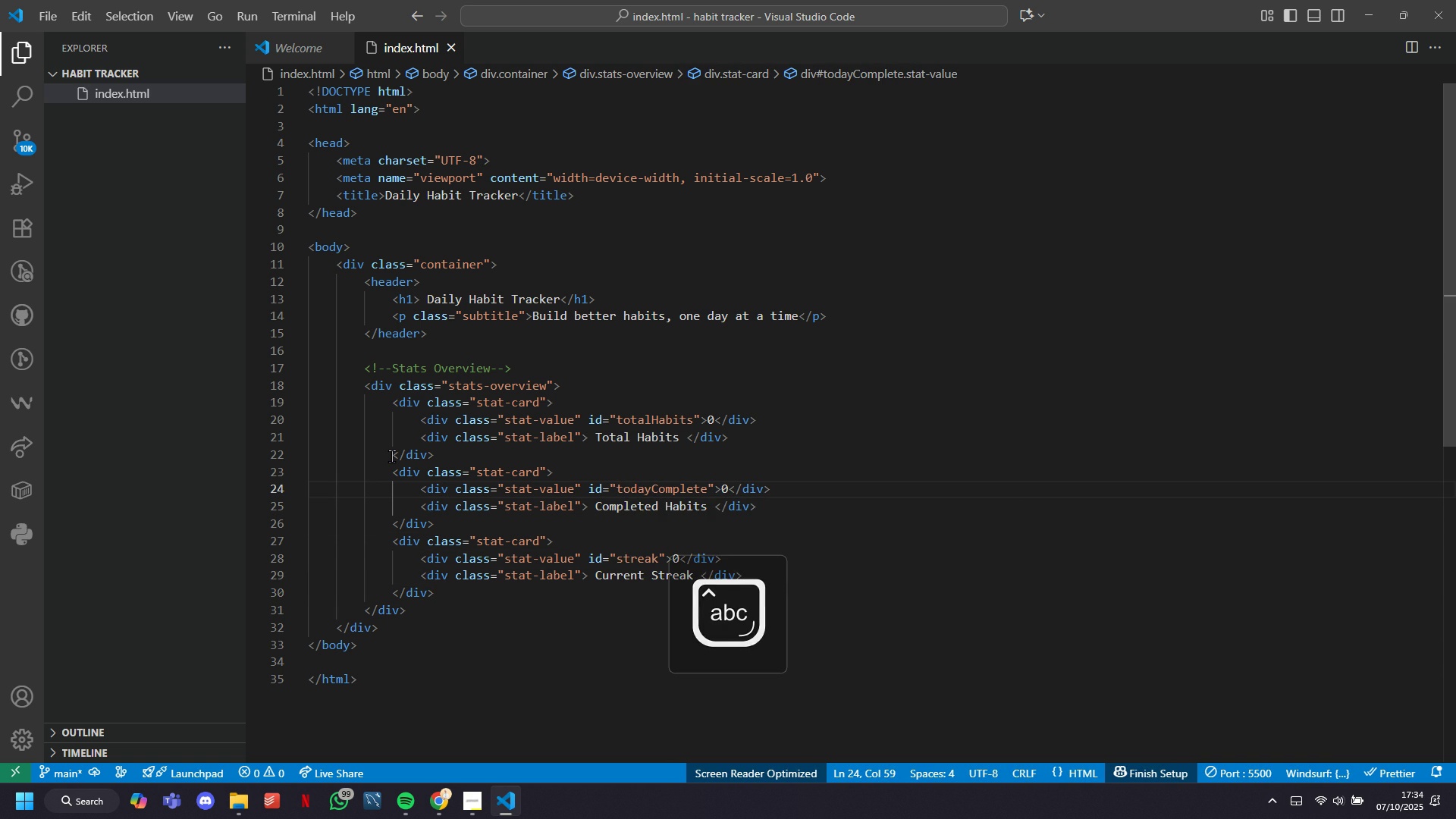 
key(ArrowRight)
 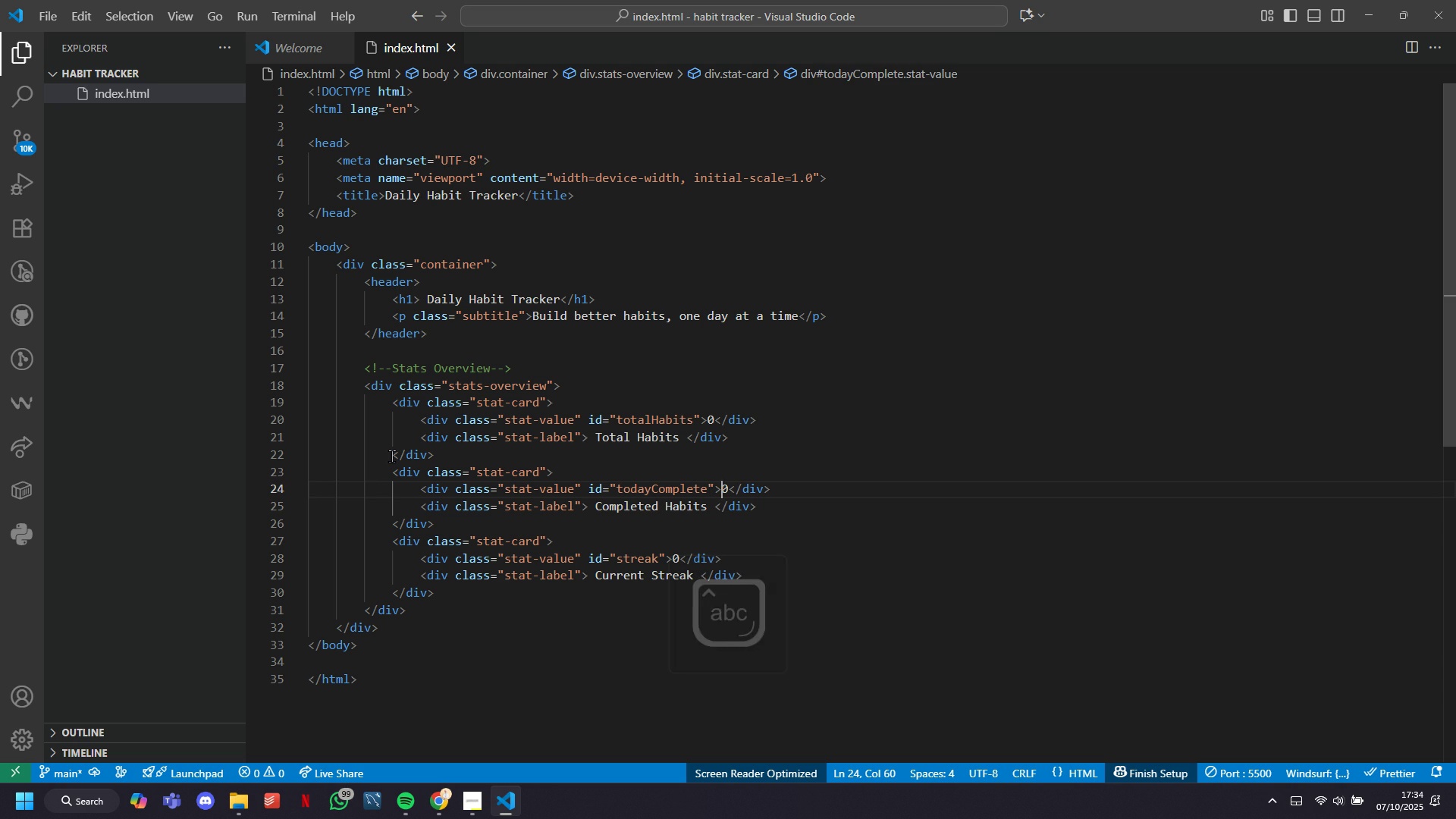 
key(ArrowDown)
 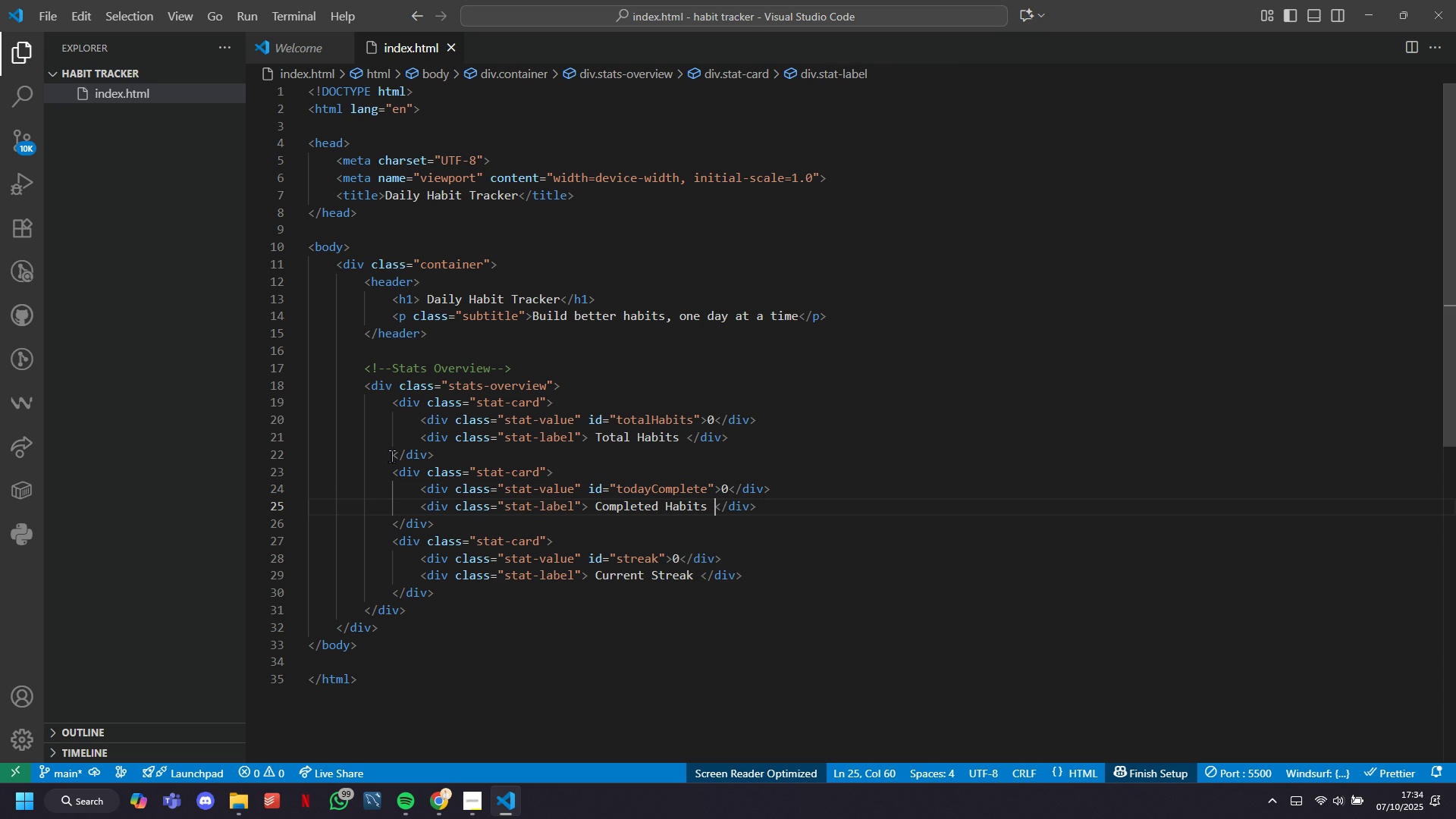 
key(ArrowLeft)
 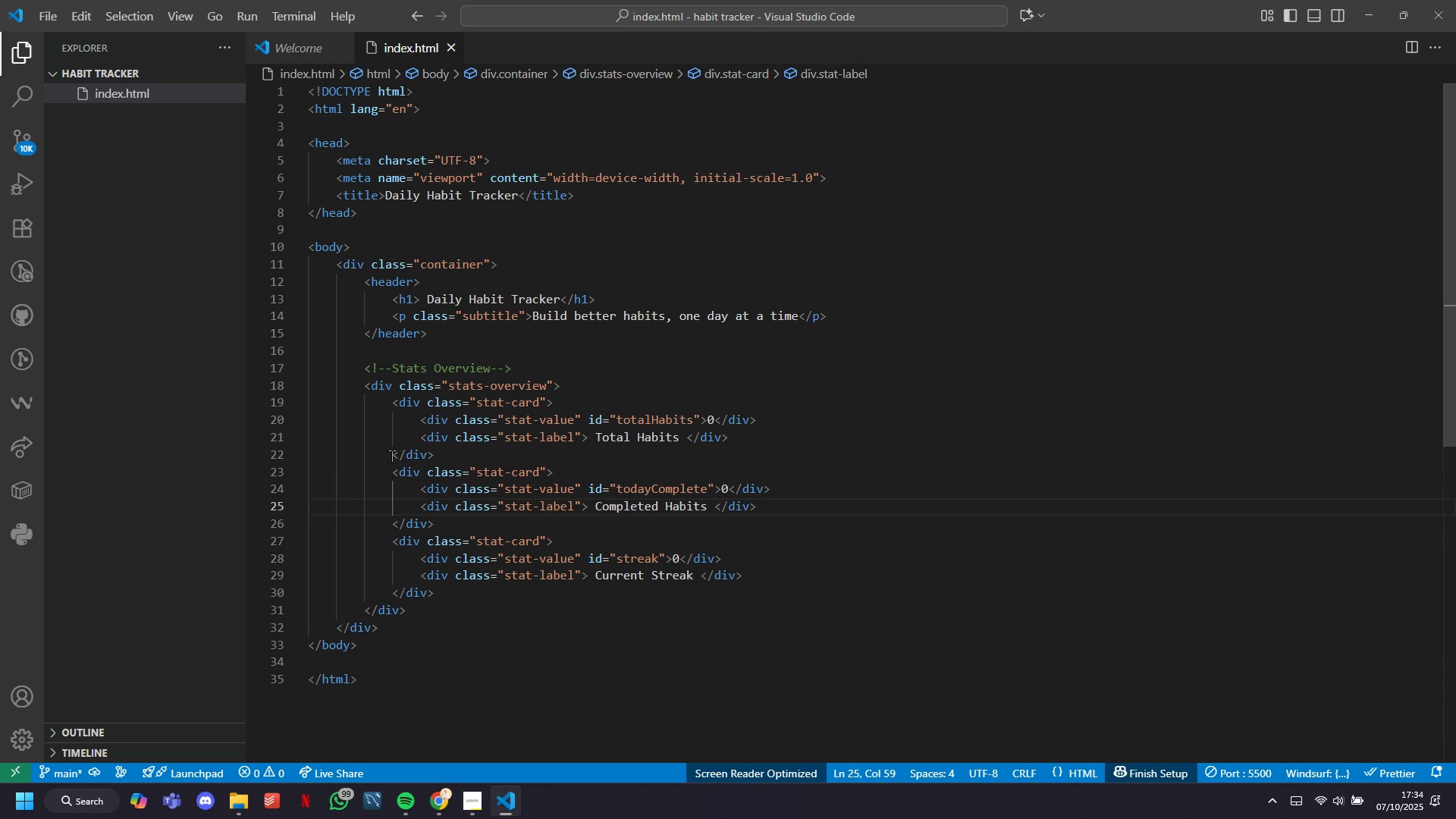 
key(ArrowLeft)